 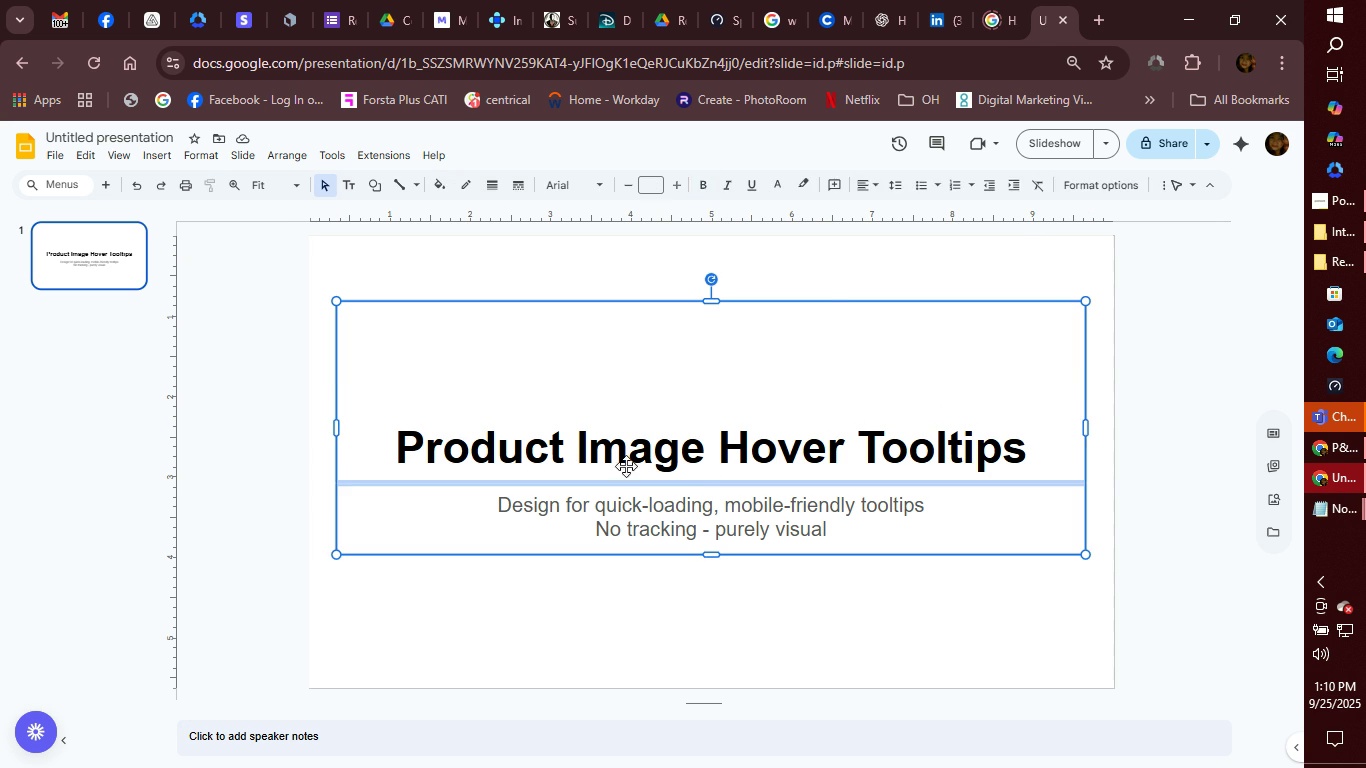 
right_click([588, 413])
 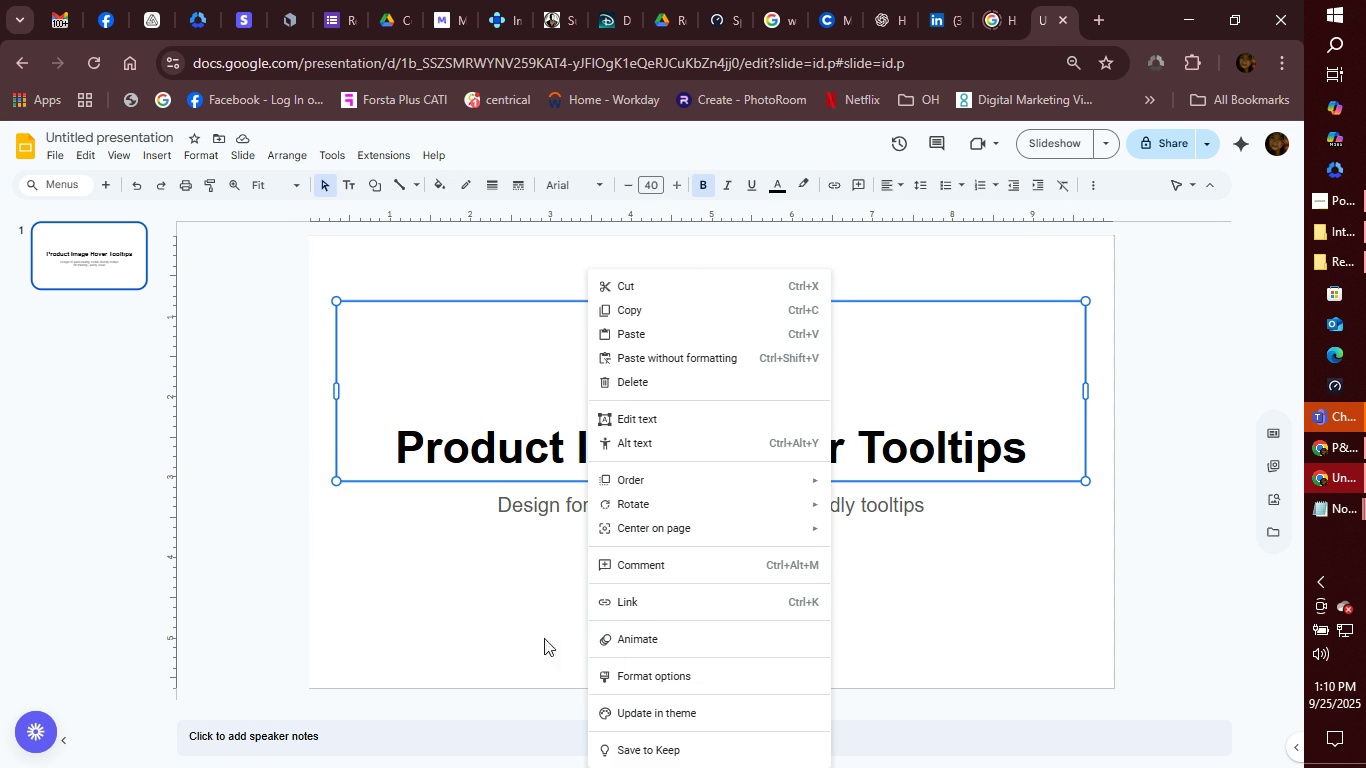 
left_click([487, 523])
 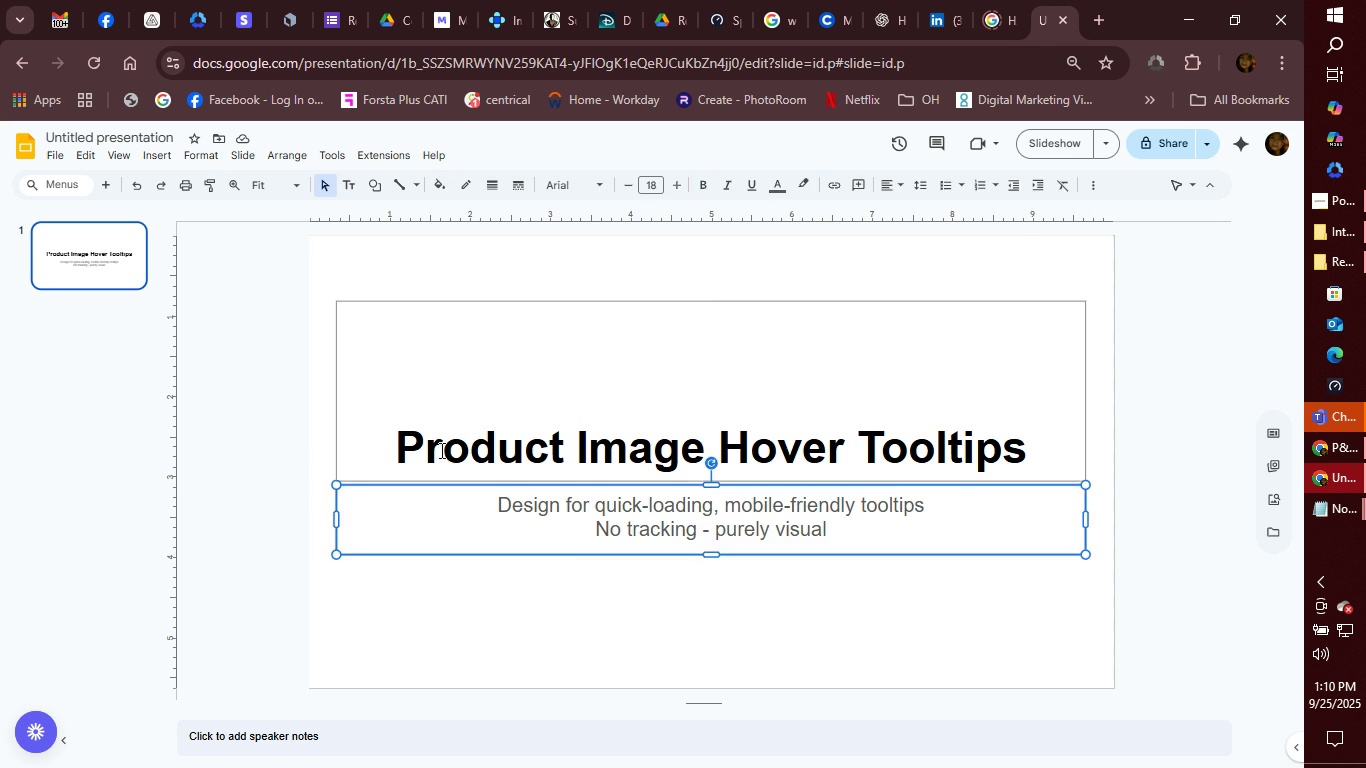 
left_click([440, 450])
 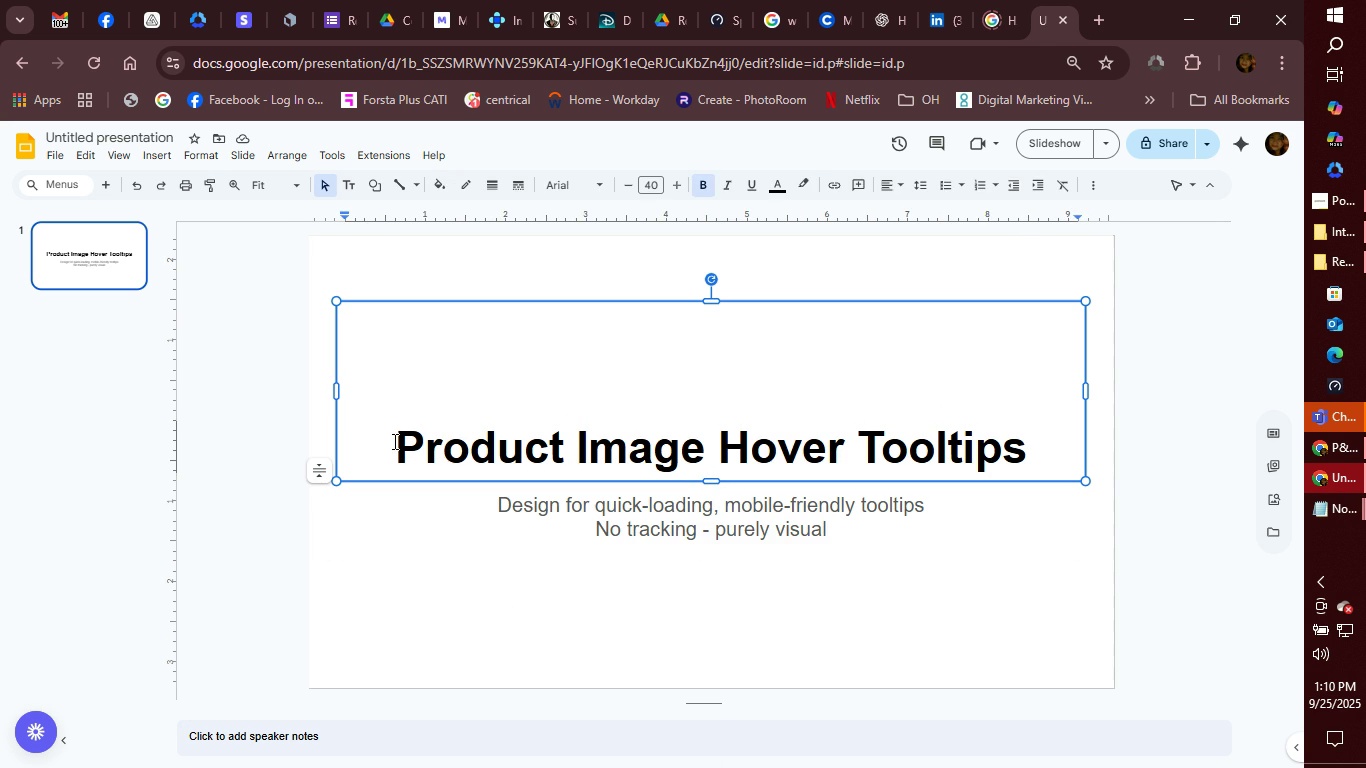 
left_click([393, 441])
 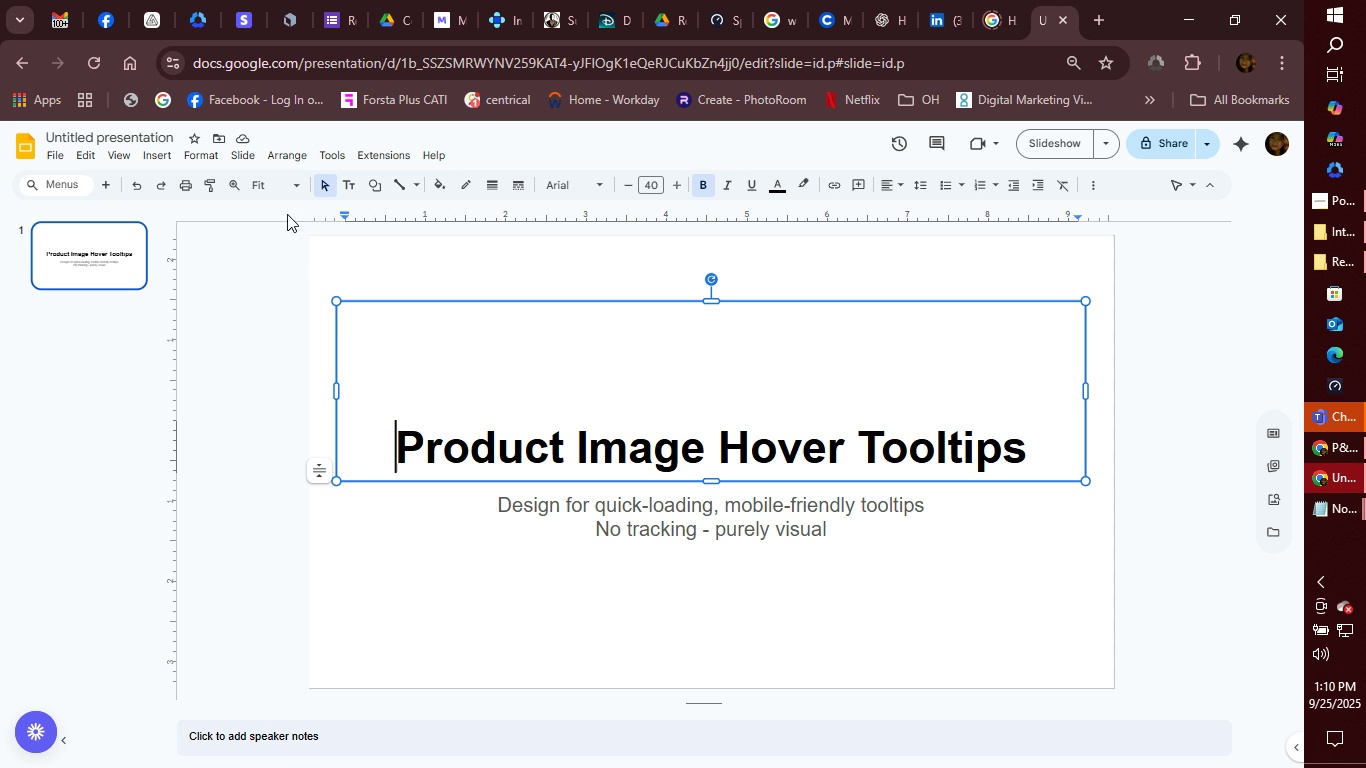 
left_click([294, 186])
 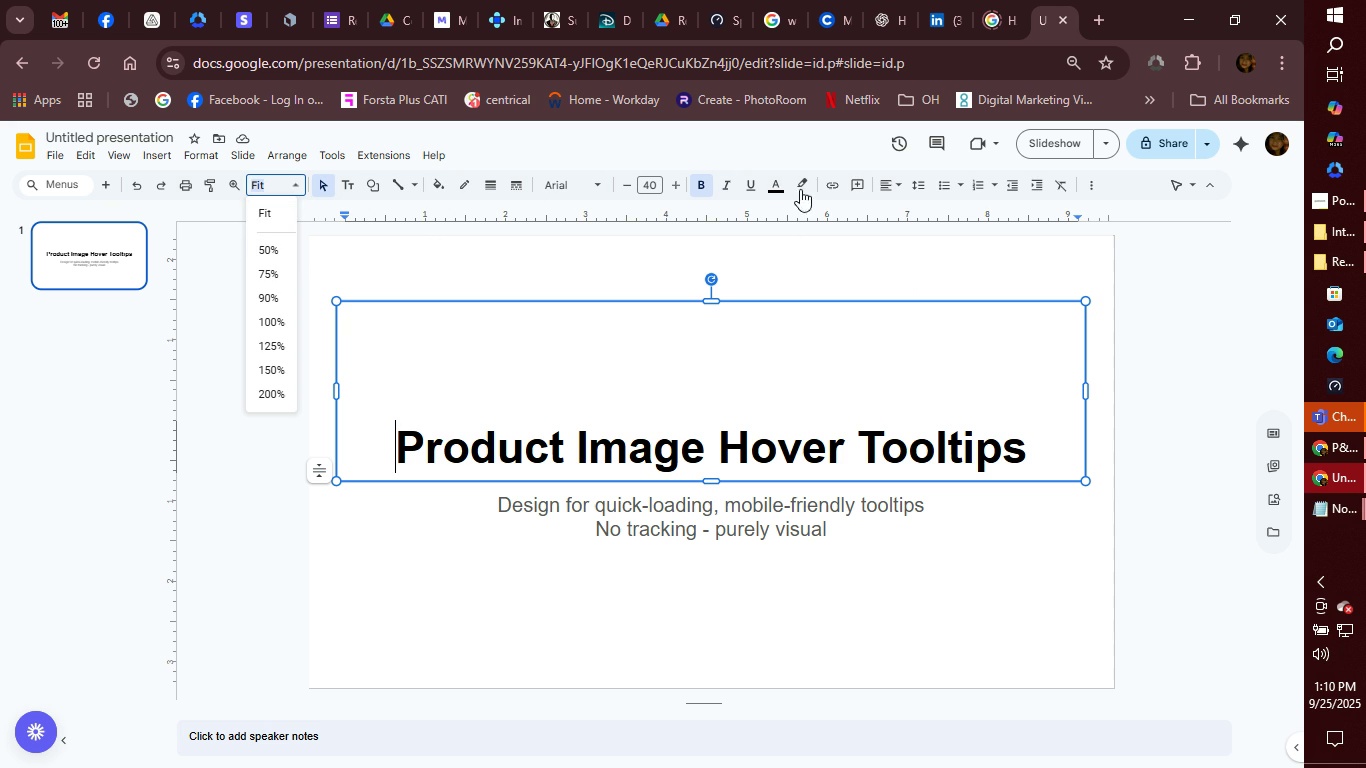 
wait(6.91)
 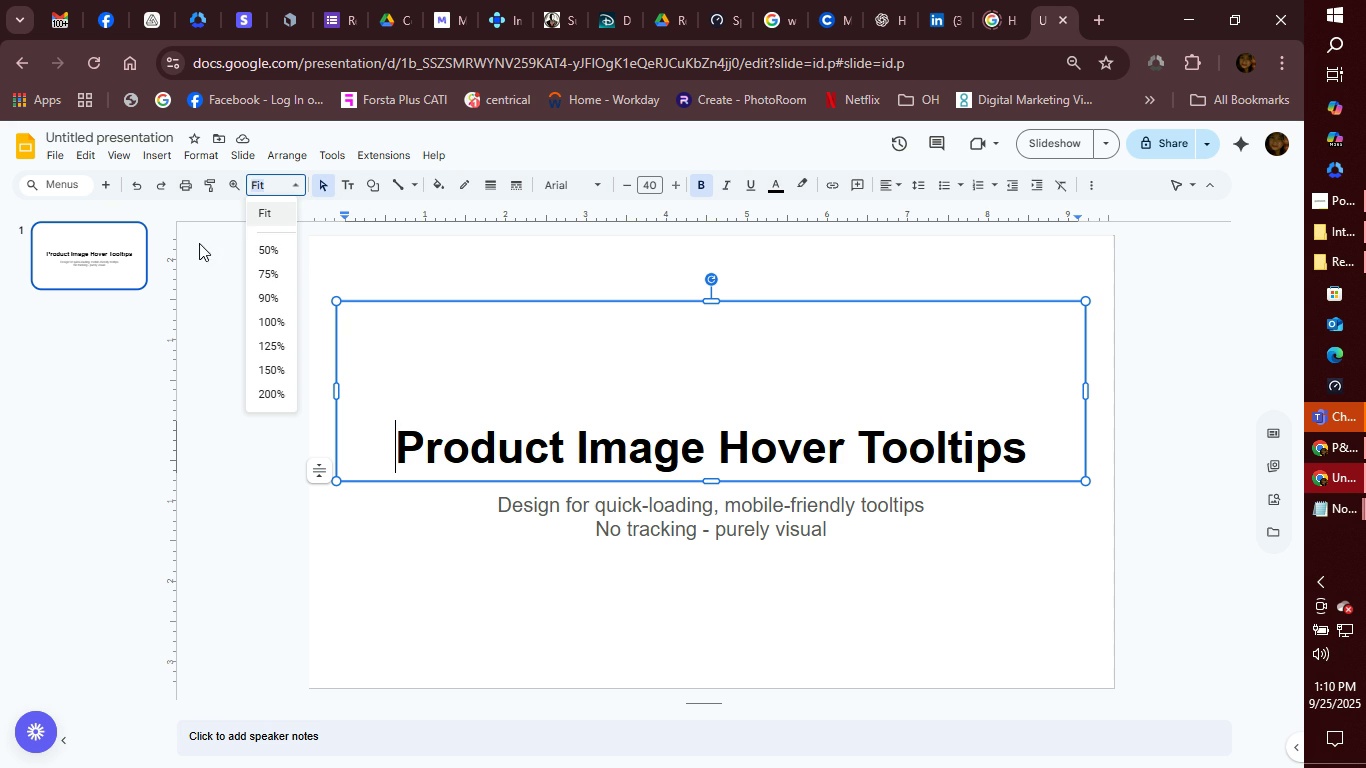 
left_click([535, 247])
 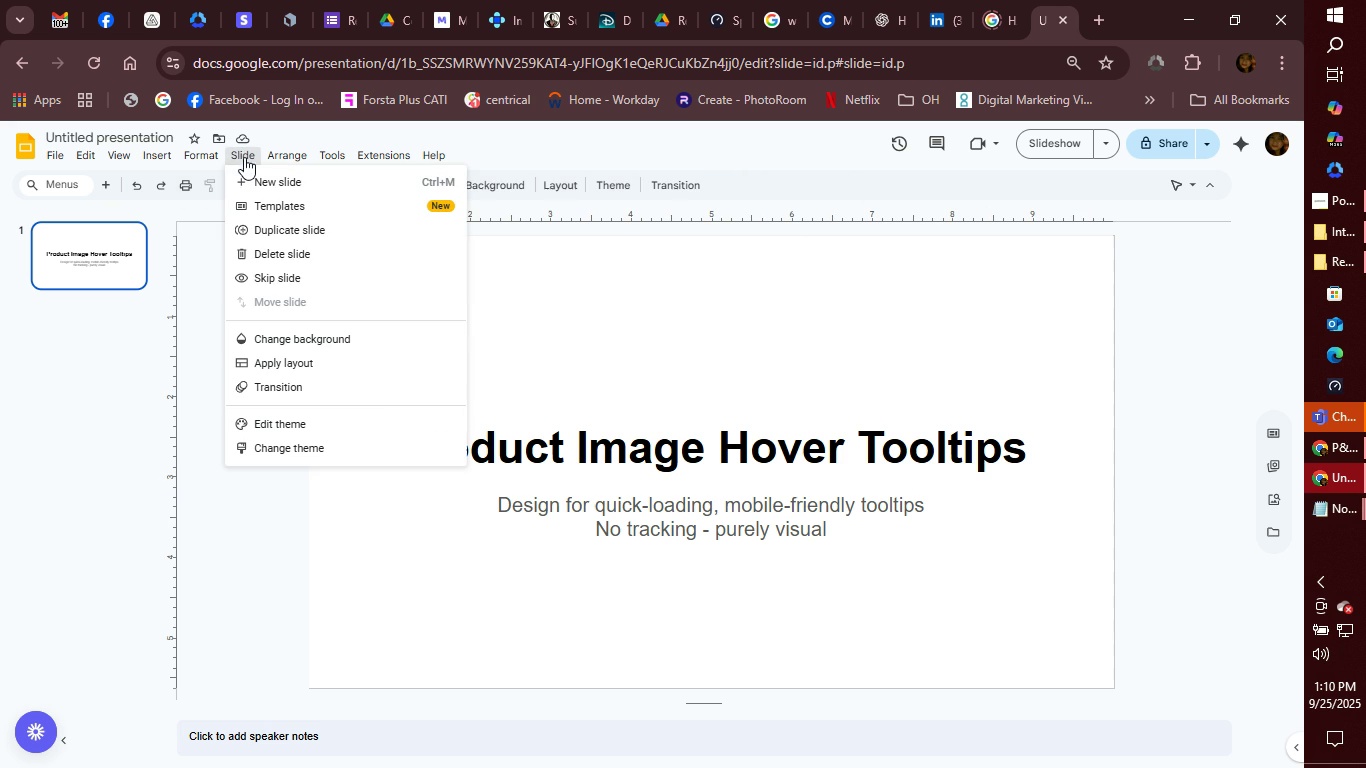 
left_click([244, 157])
 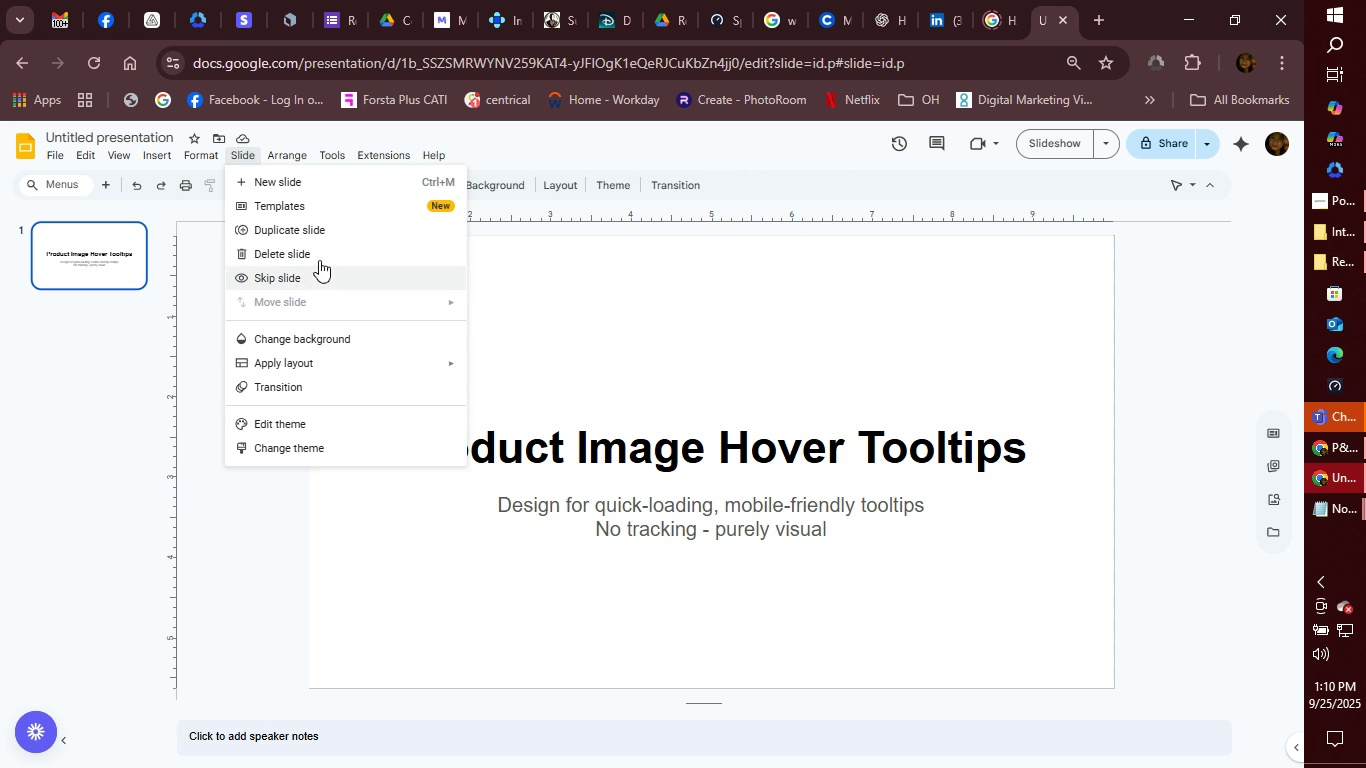 
mouse_move([343, 231])
 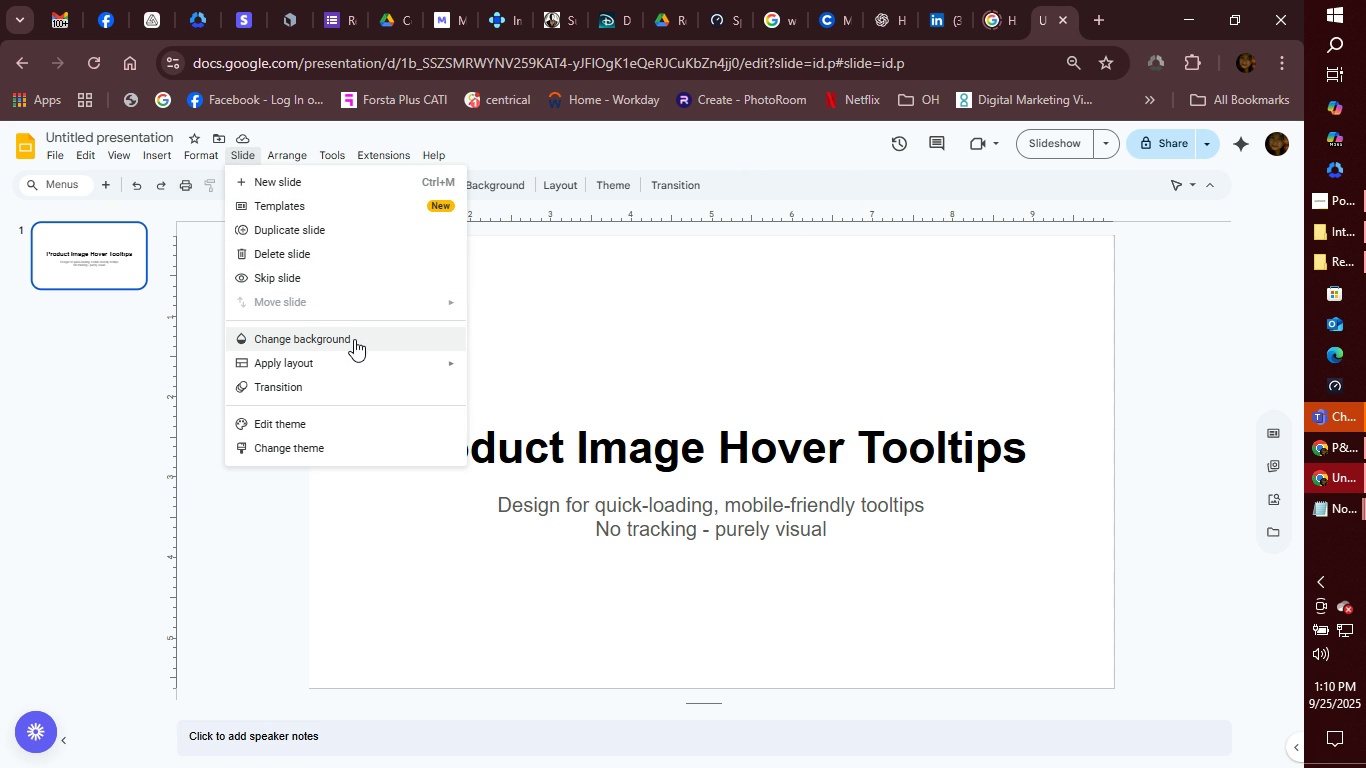 
mouse_move([378, 367])
 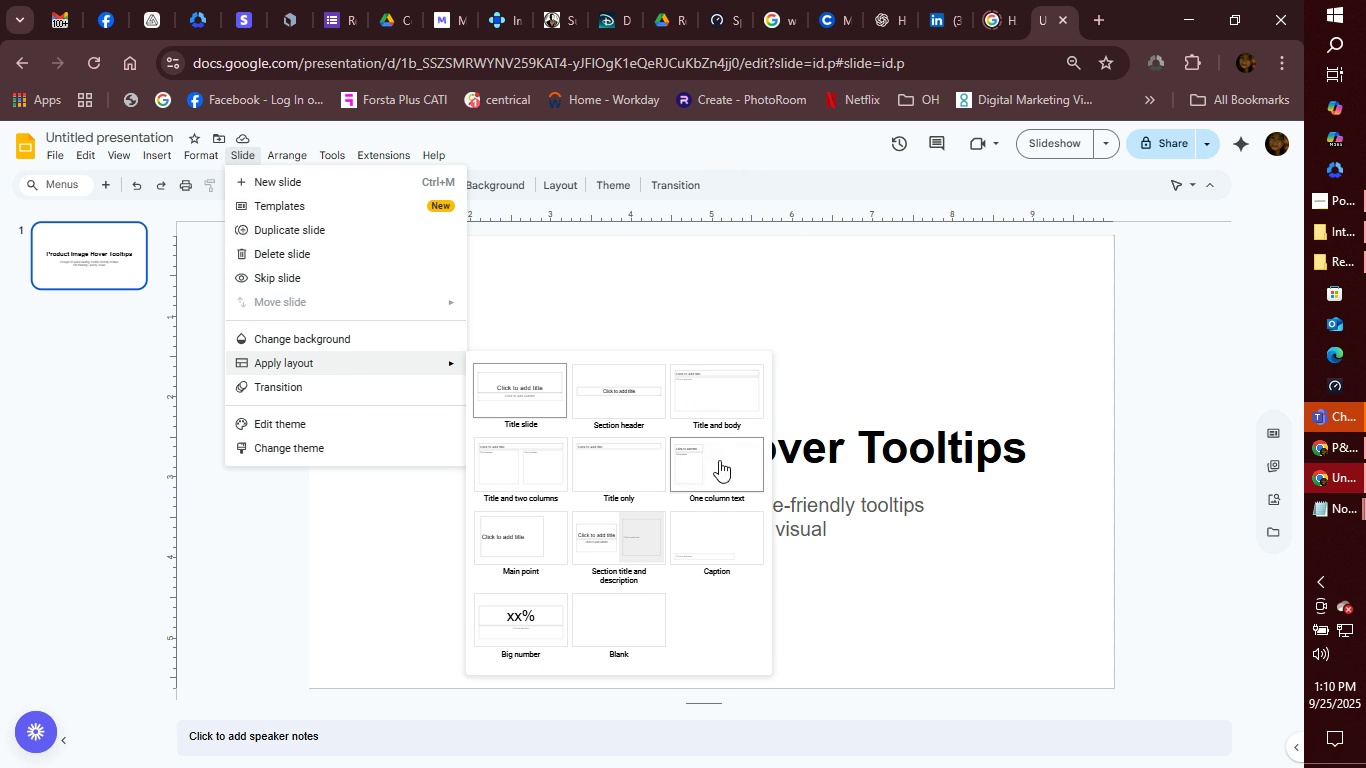 
wait(5.09)
 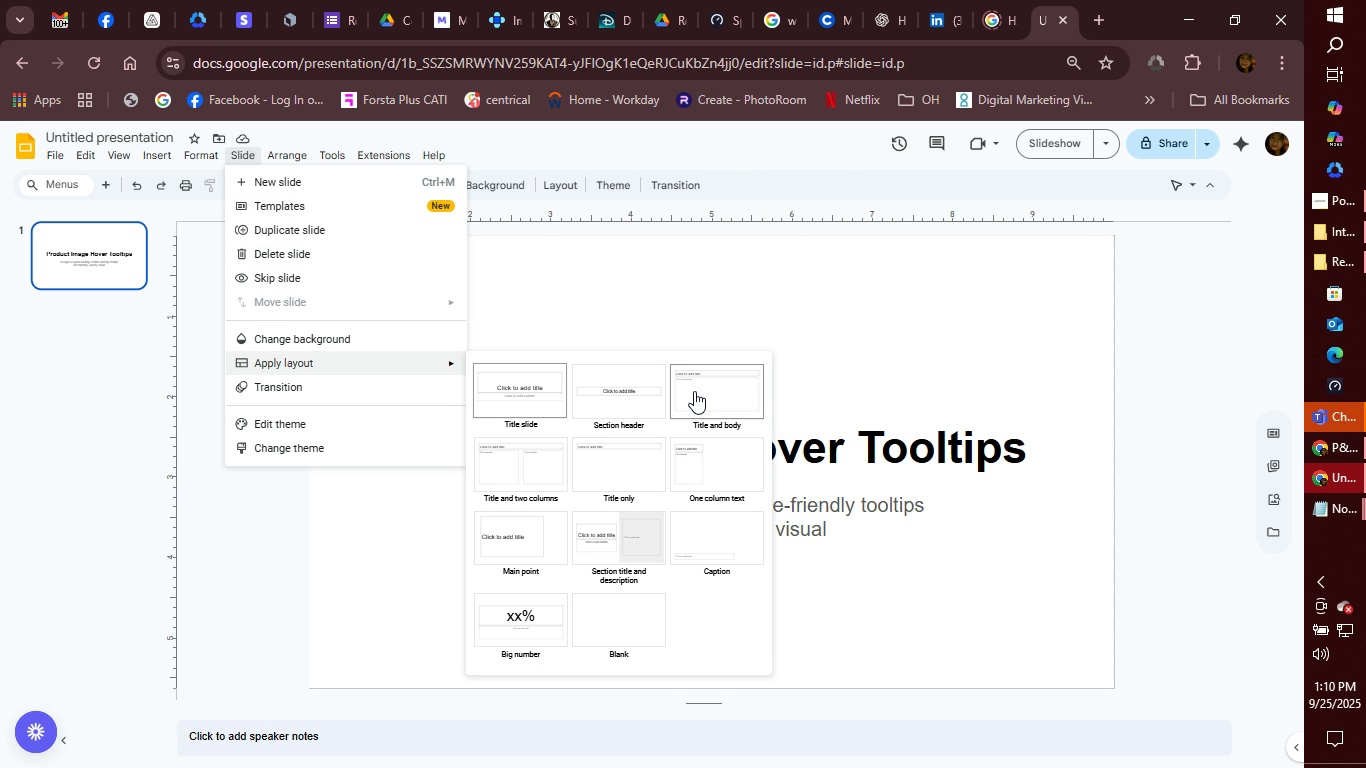 
left_click([722, 534])